 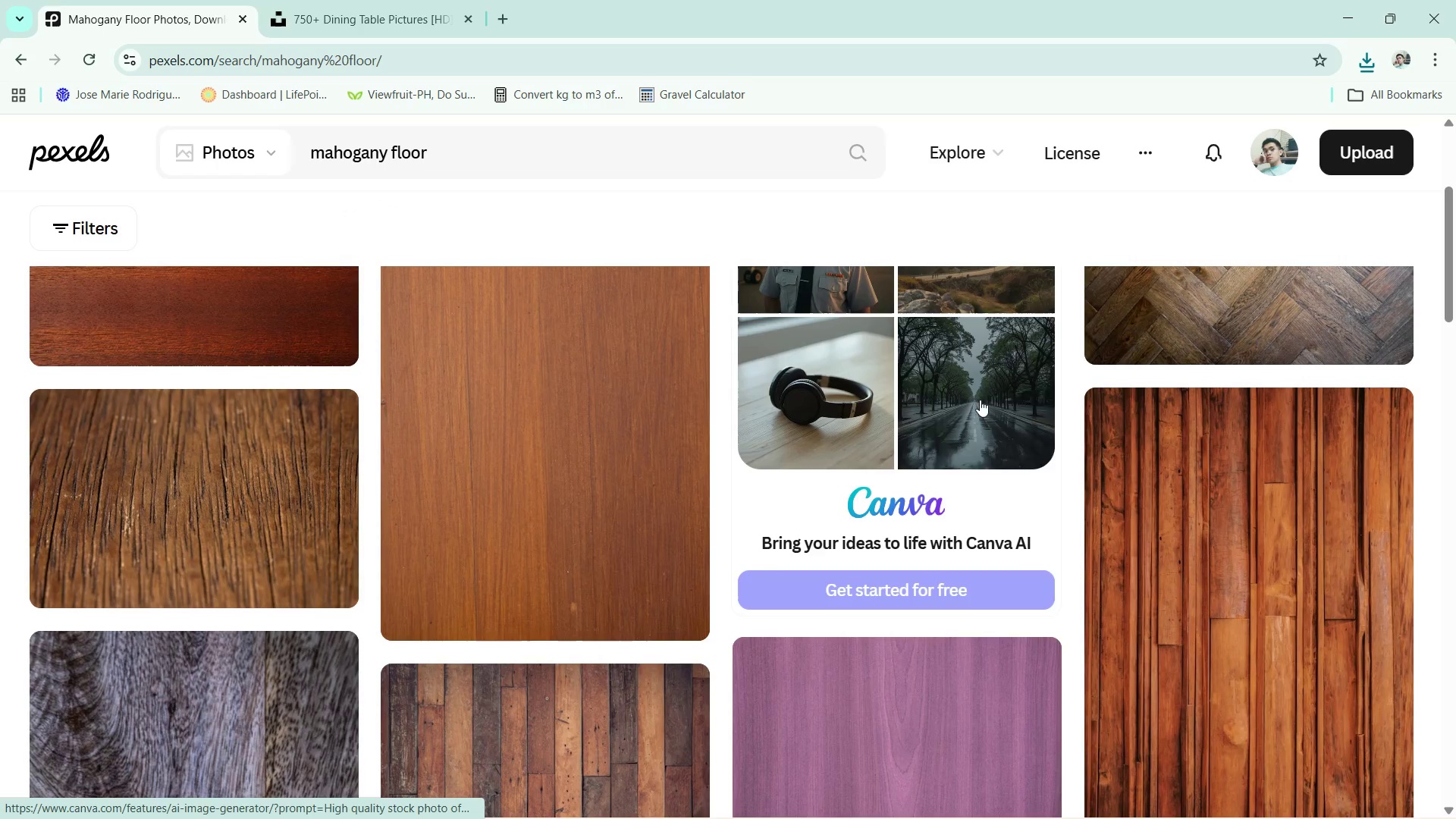 
scroll: coordinate [980, 400], scroll_direction: up, amount: 1.0
 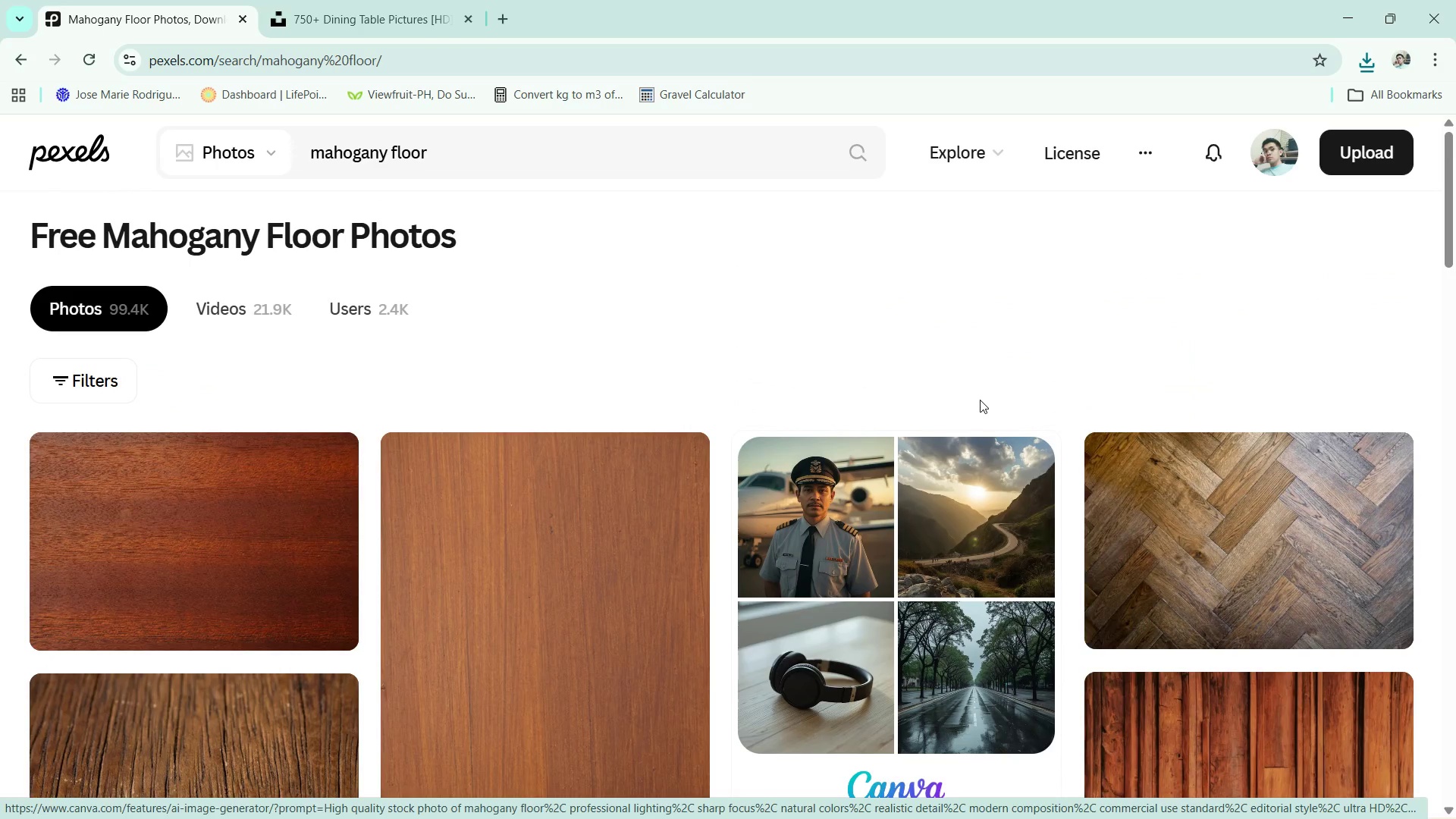 
scroll: coordinate [979, 293], scroll_direction: down, amount: 25.0
 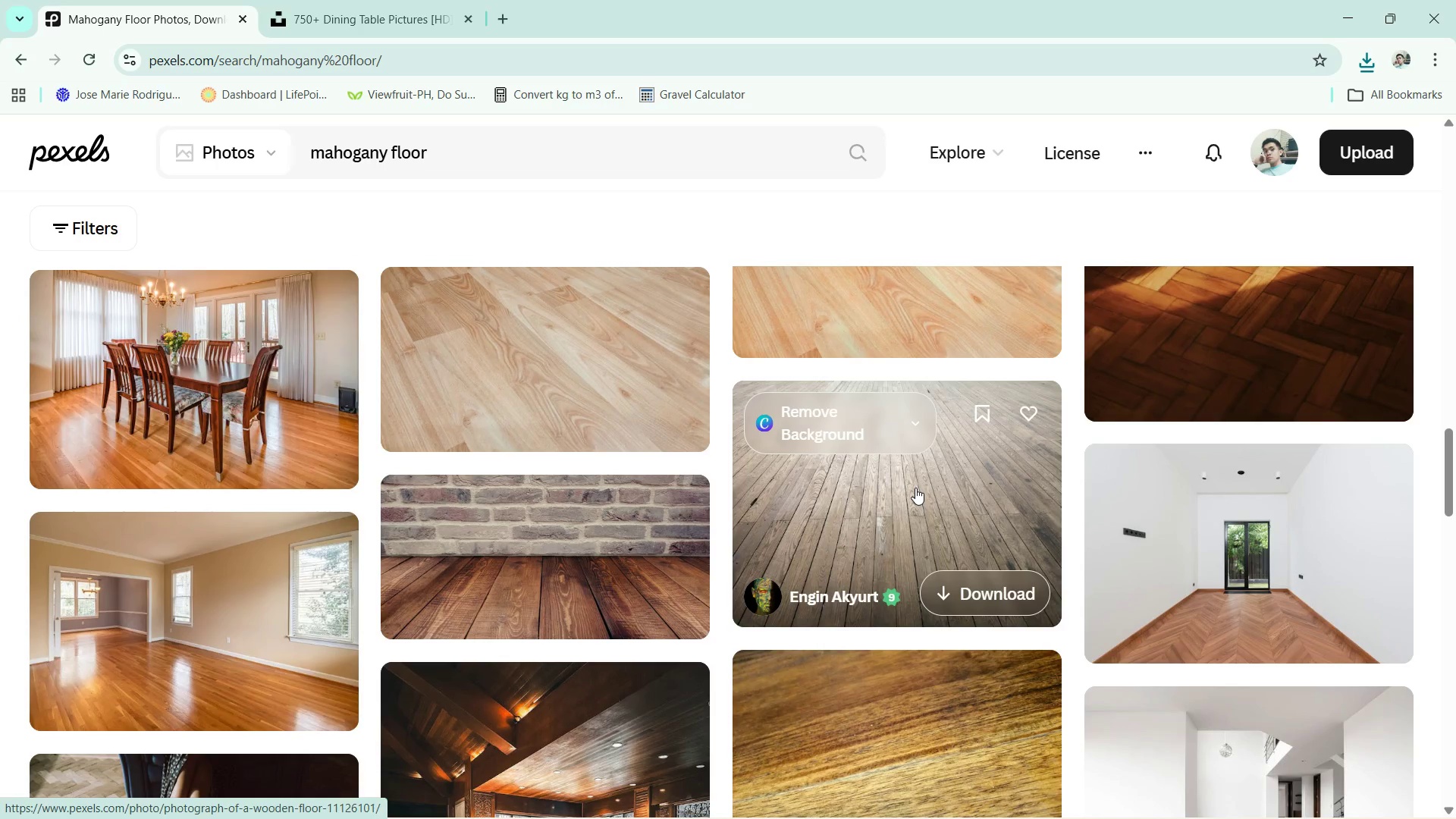 
left_click([915, 487])
 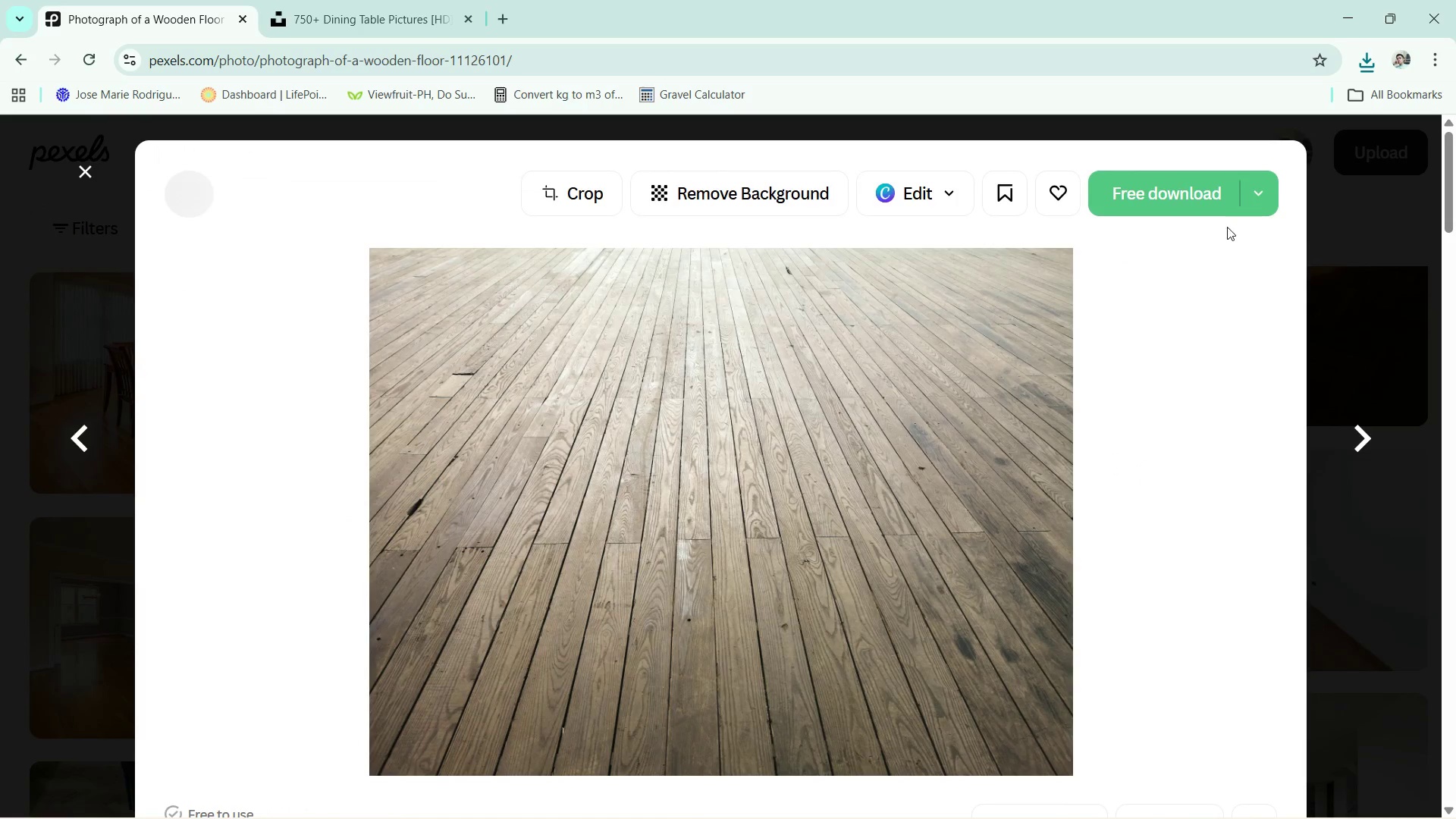 
left_click([1250, 206])
 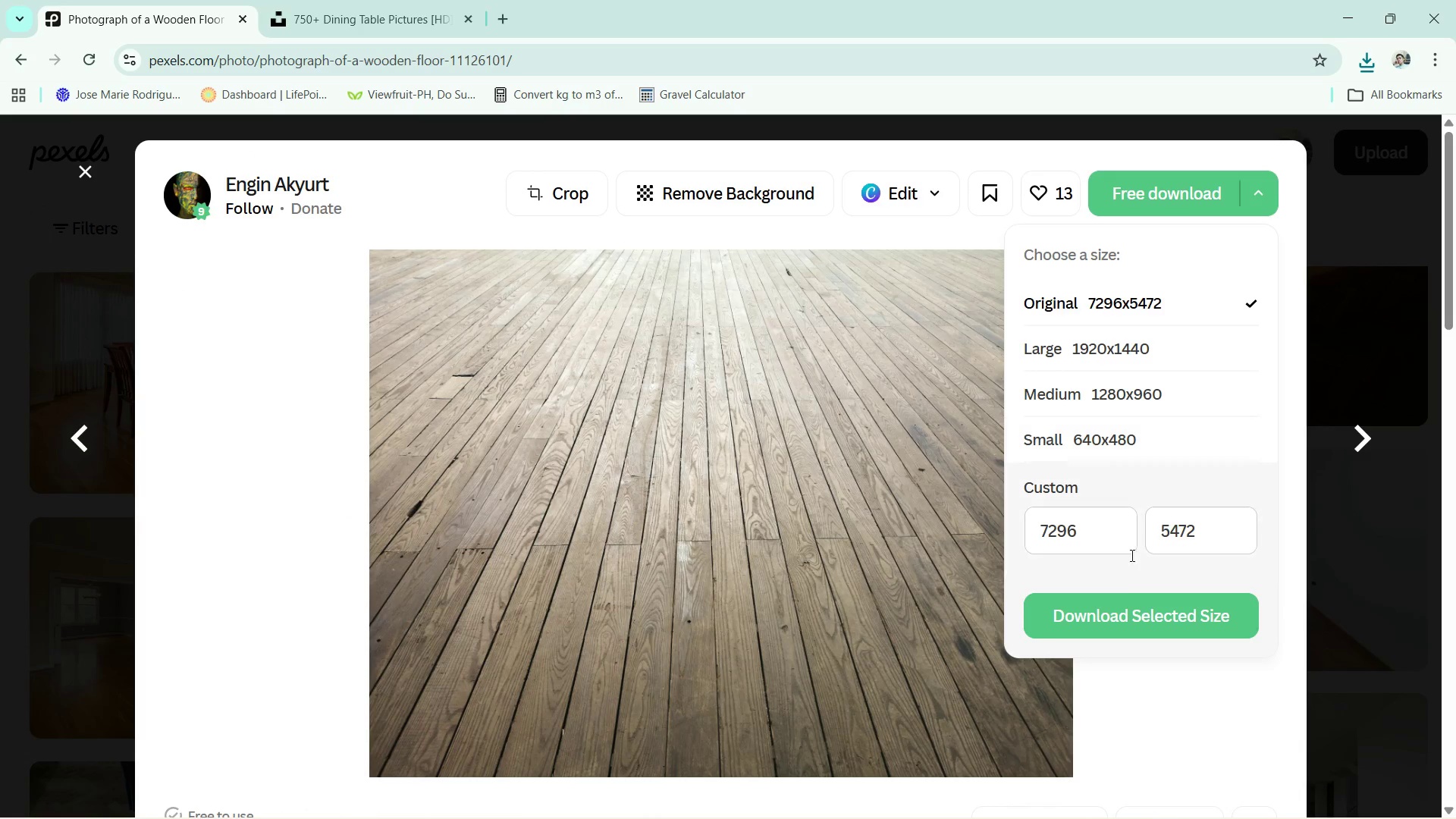 
left_click([1115, 615])
 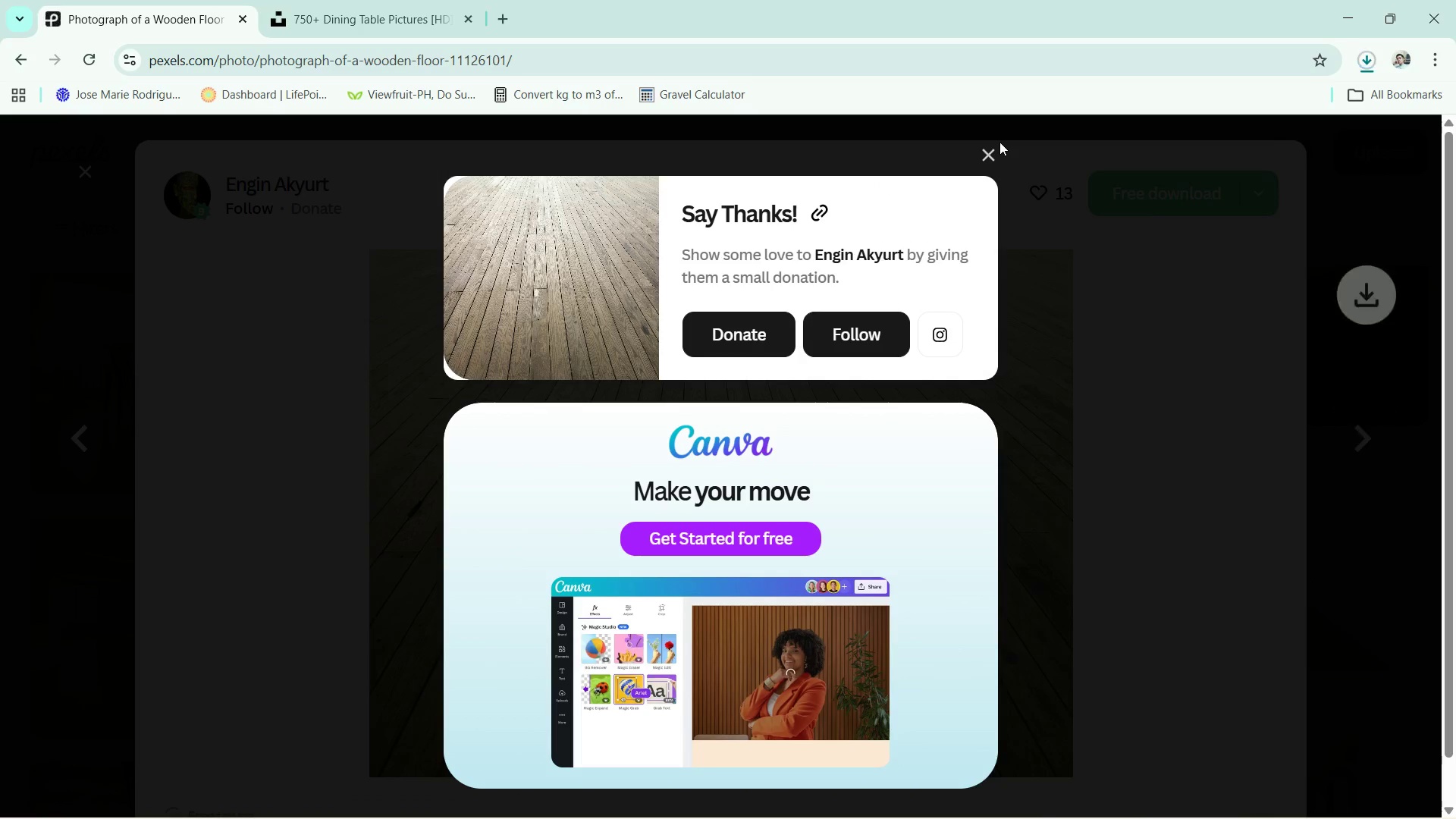 
double_click([993, 146])
 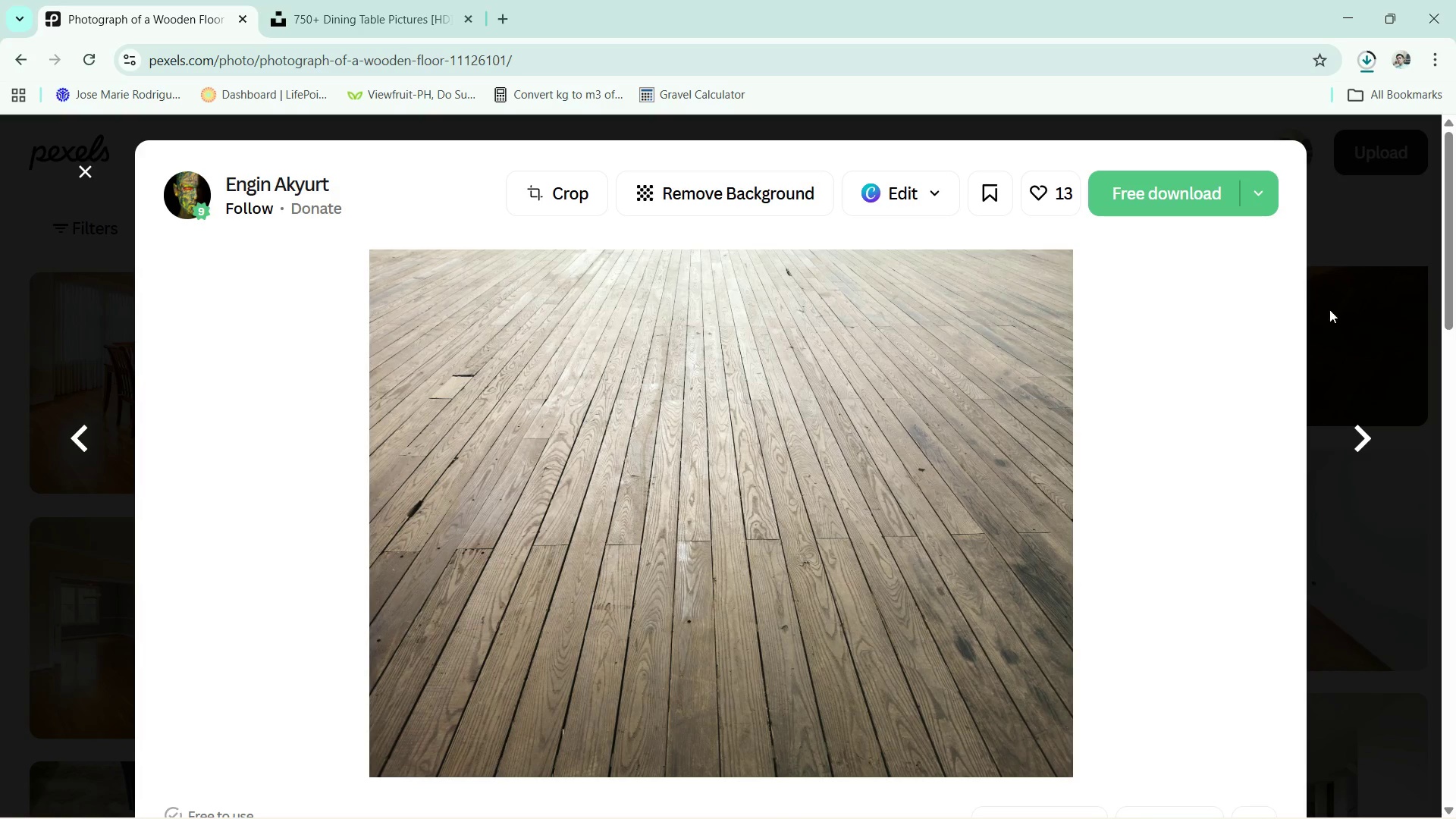 
left_click([1371, 330])
 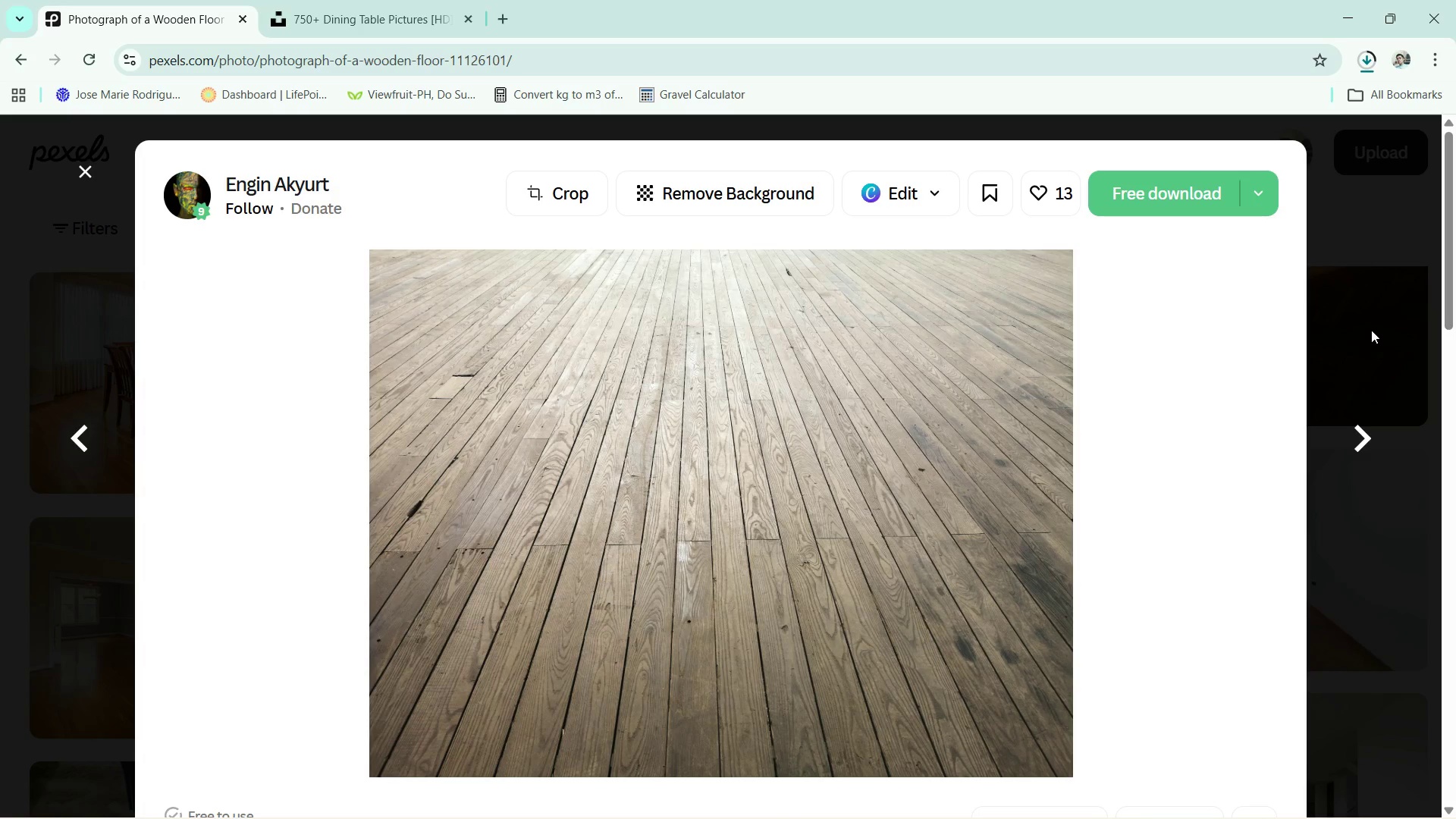 
key(Alt+Tab)
 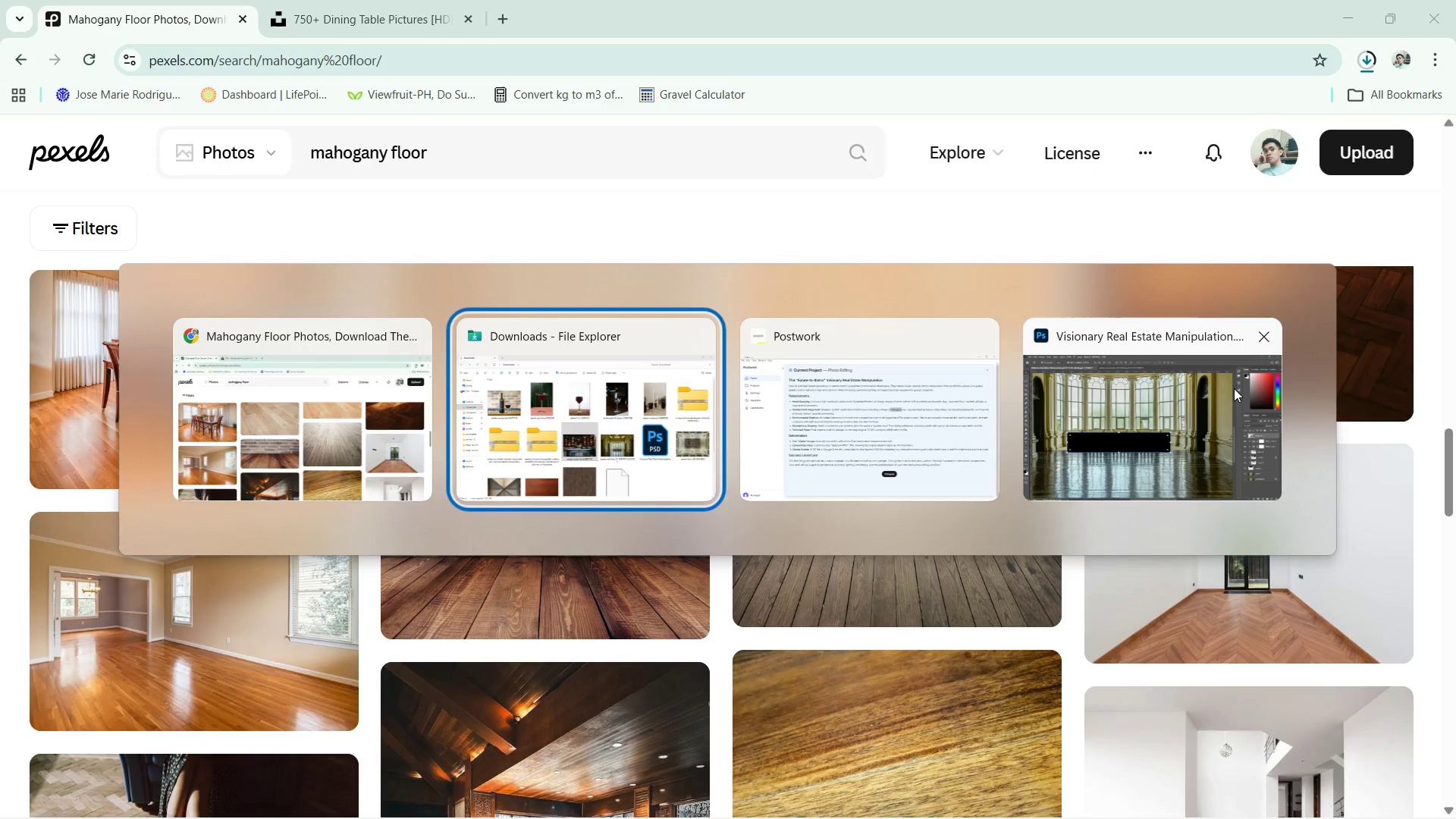 
key(Alt+Tab)